 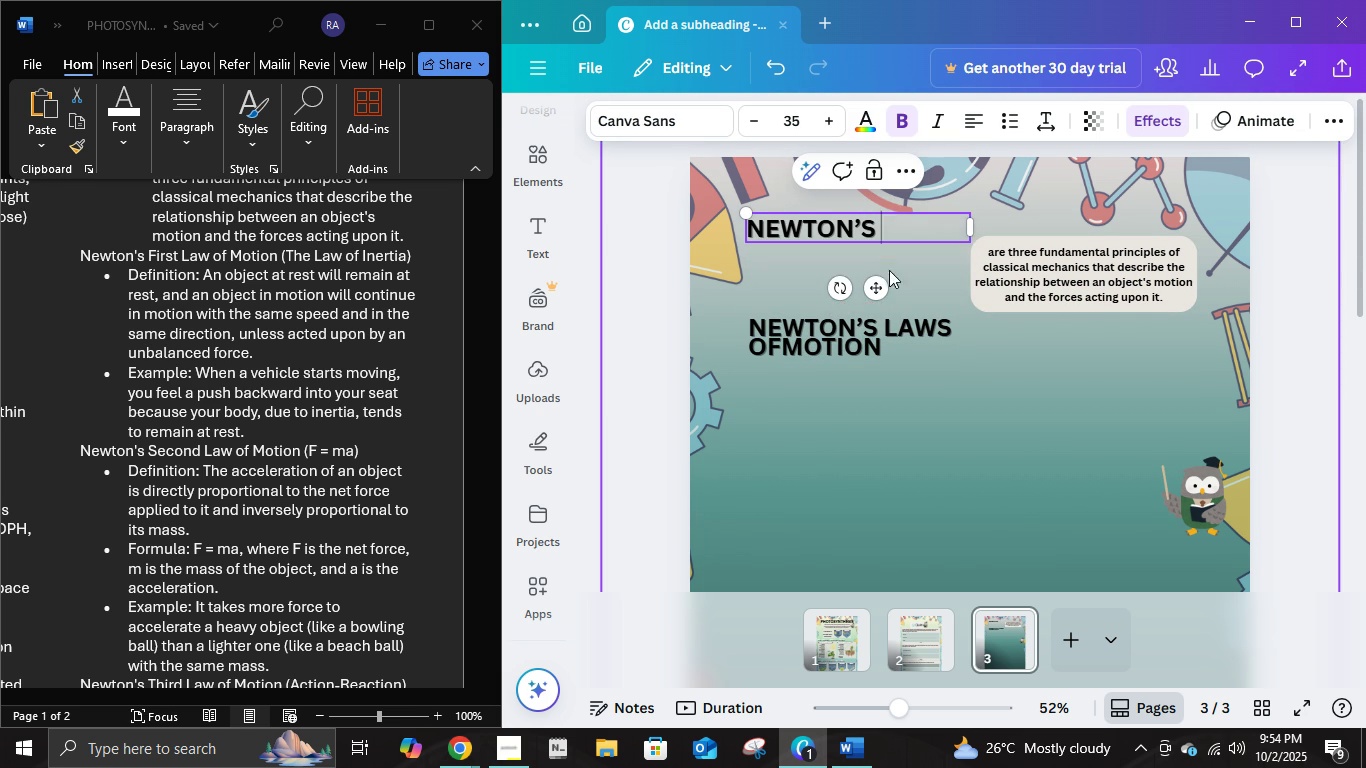 
key(Backspace)
 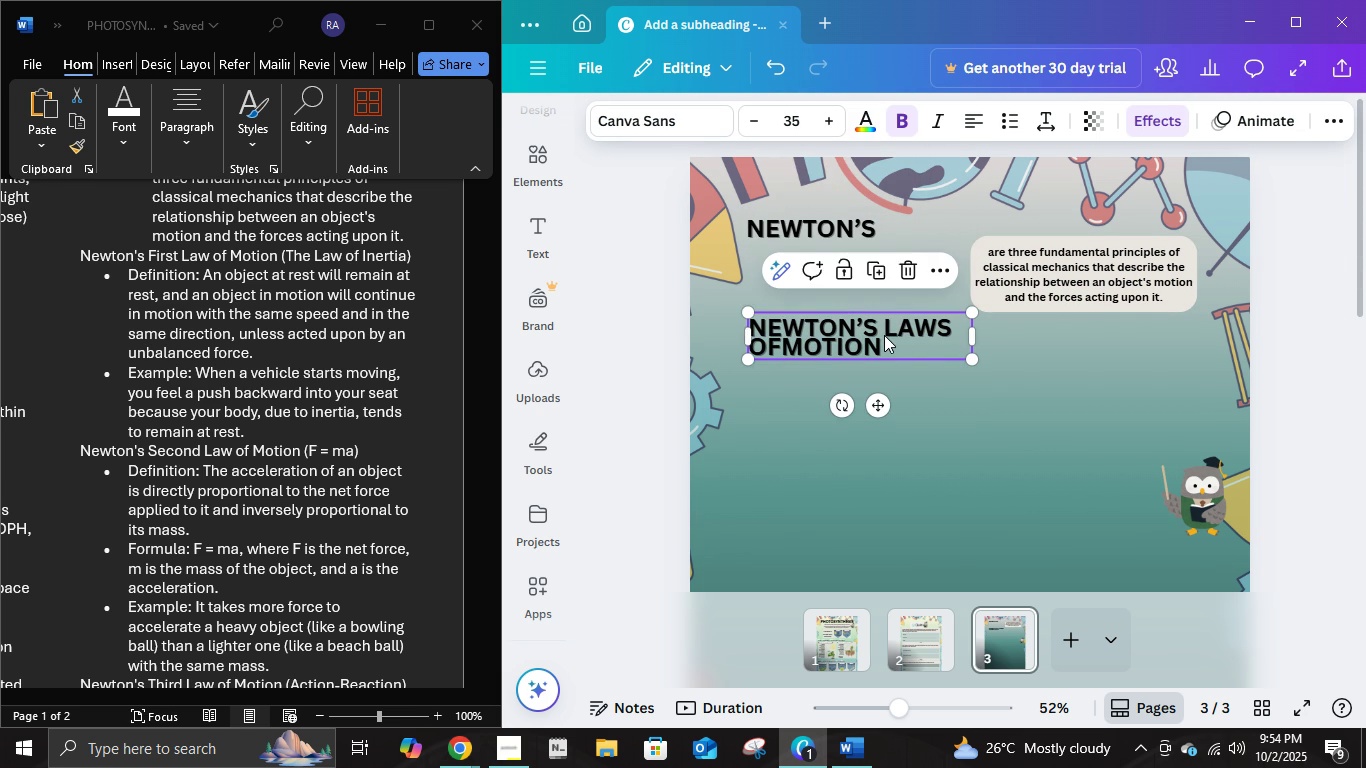 
double_click([884, 335])
 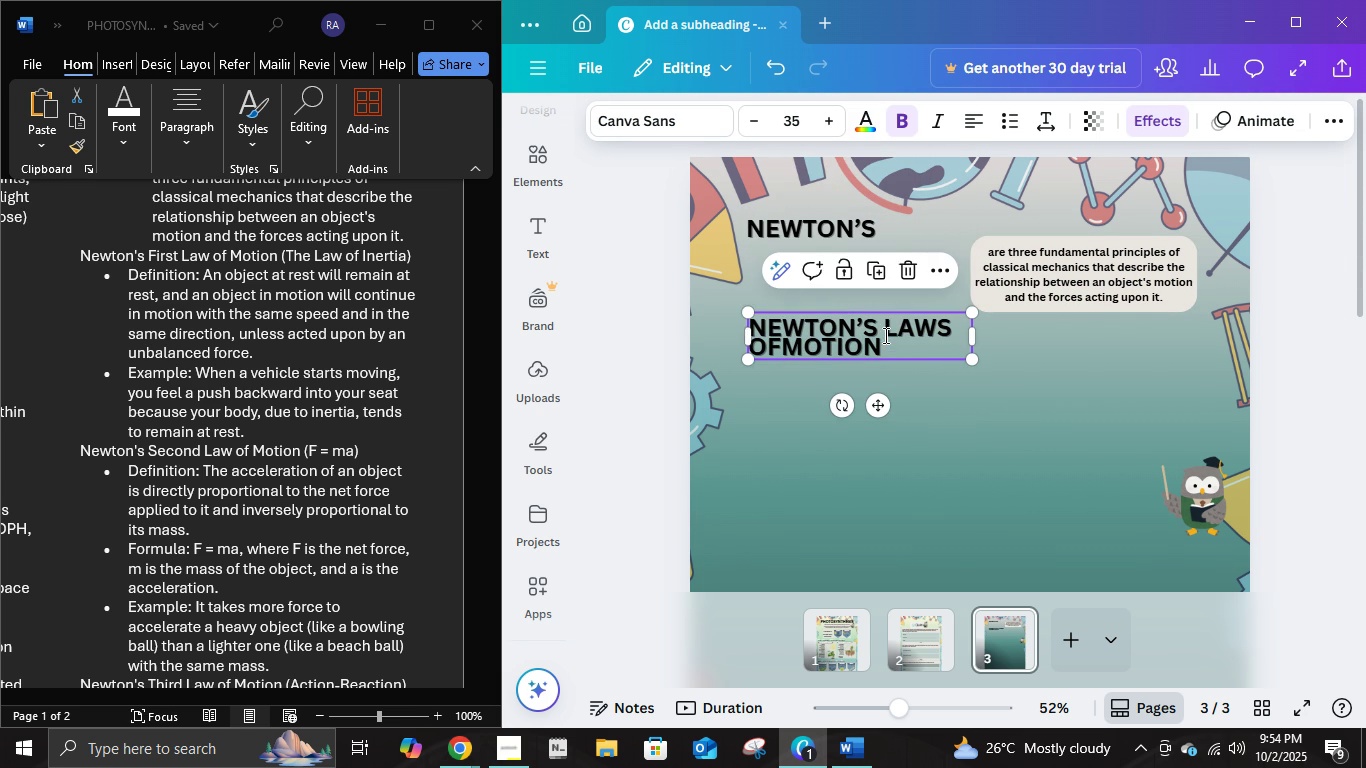 
triple_click([884, 335])
 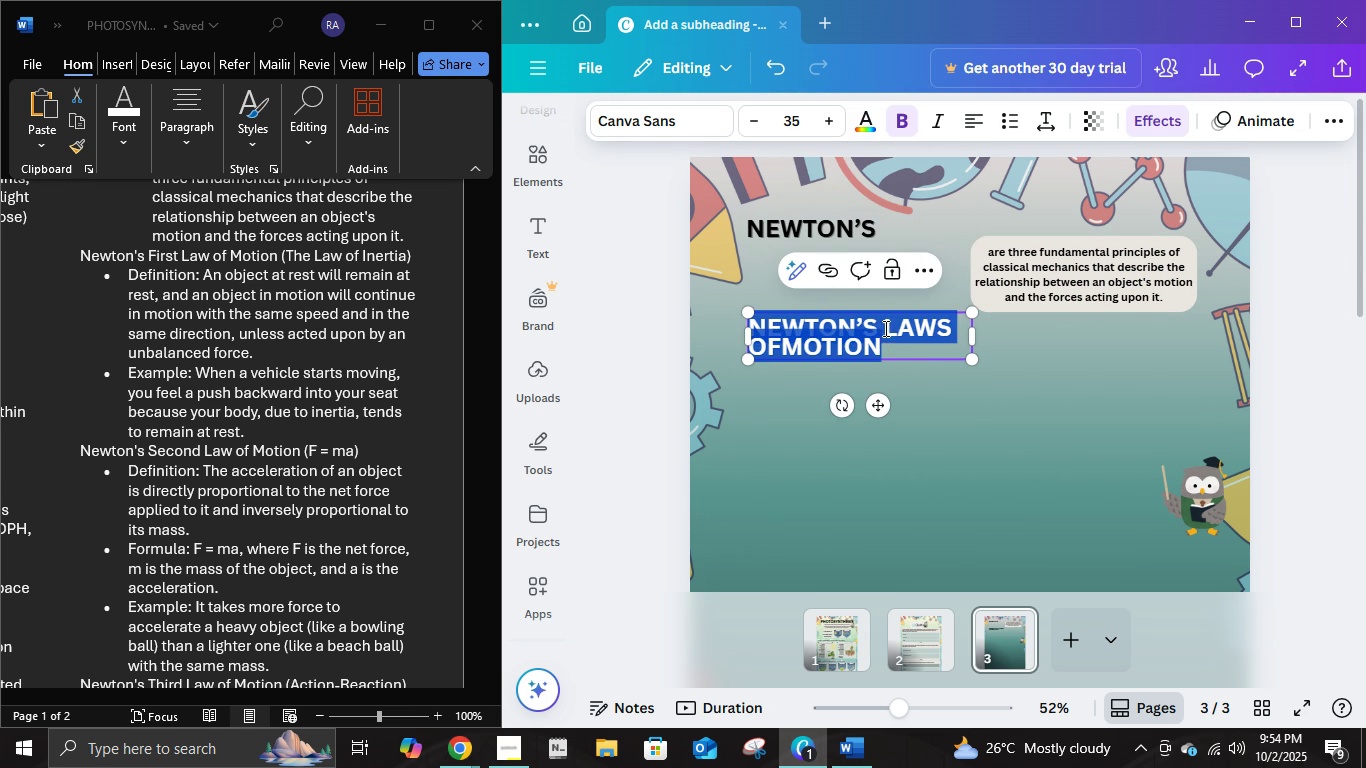 
left_click([884, 328])